 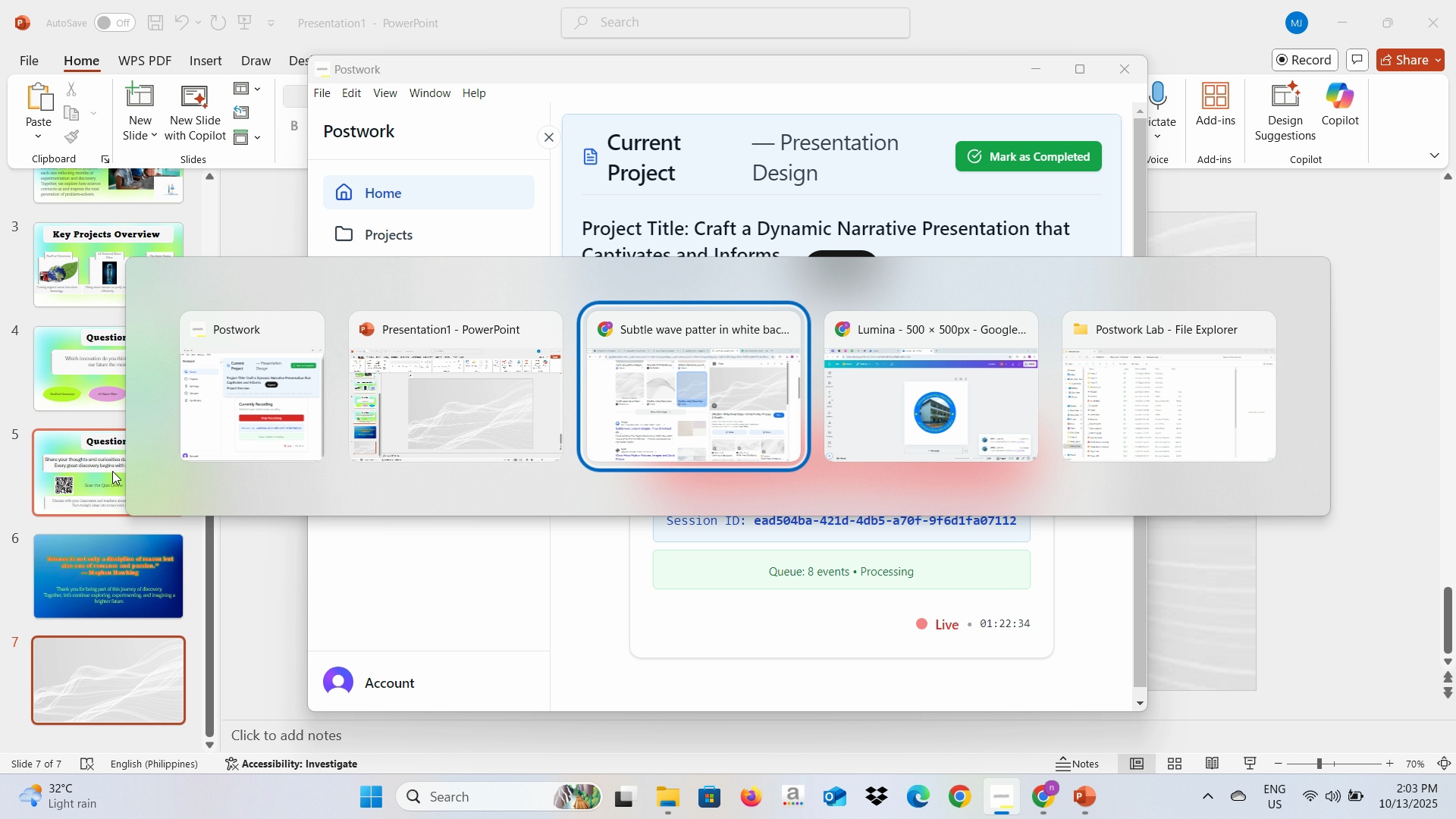 
key(Alt+Tab)
 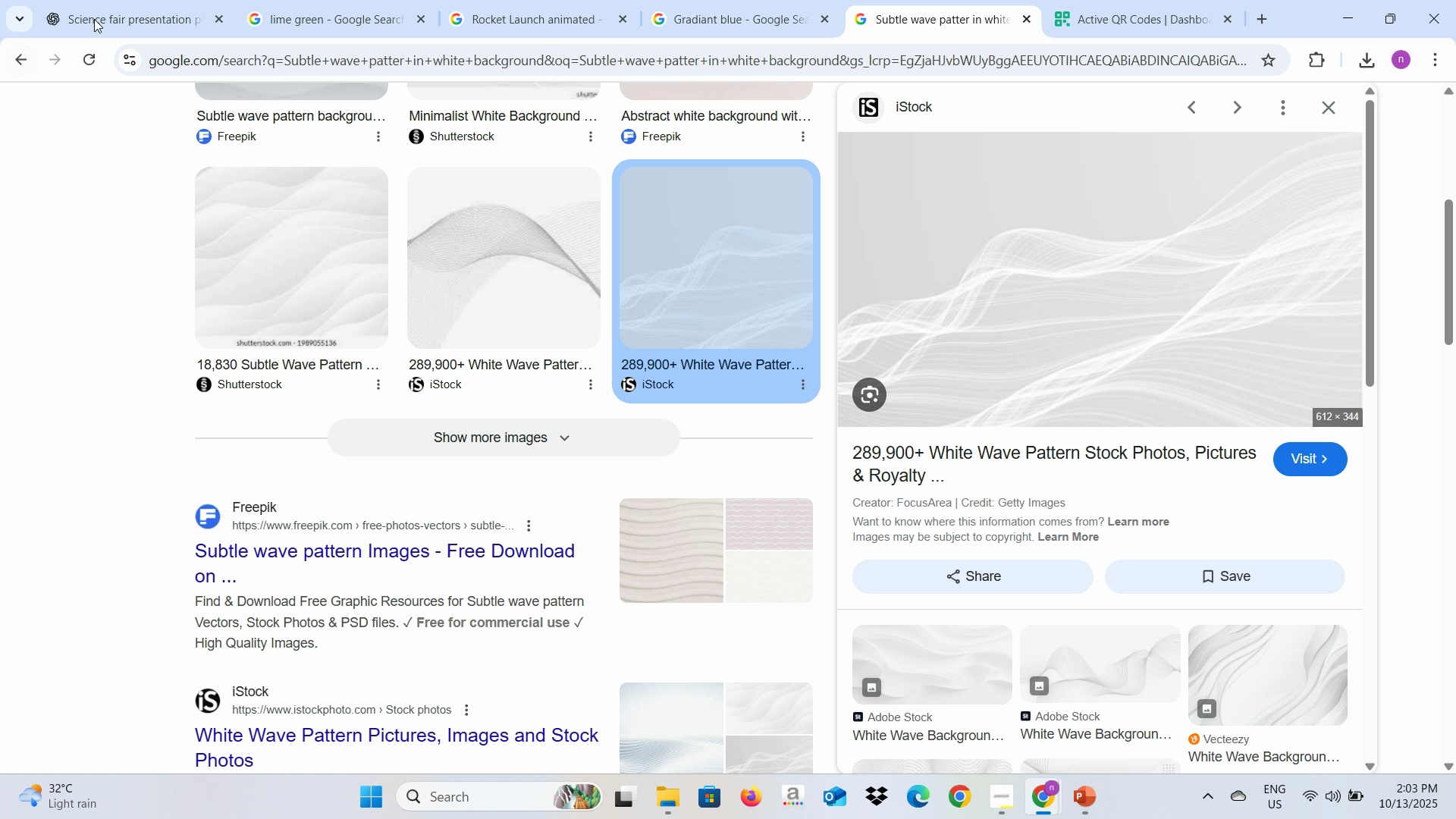 
left_click([96, 15])
 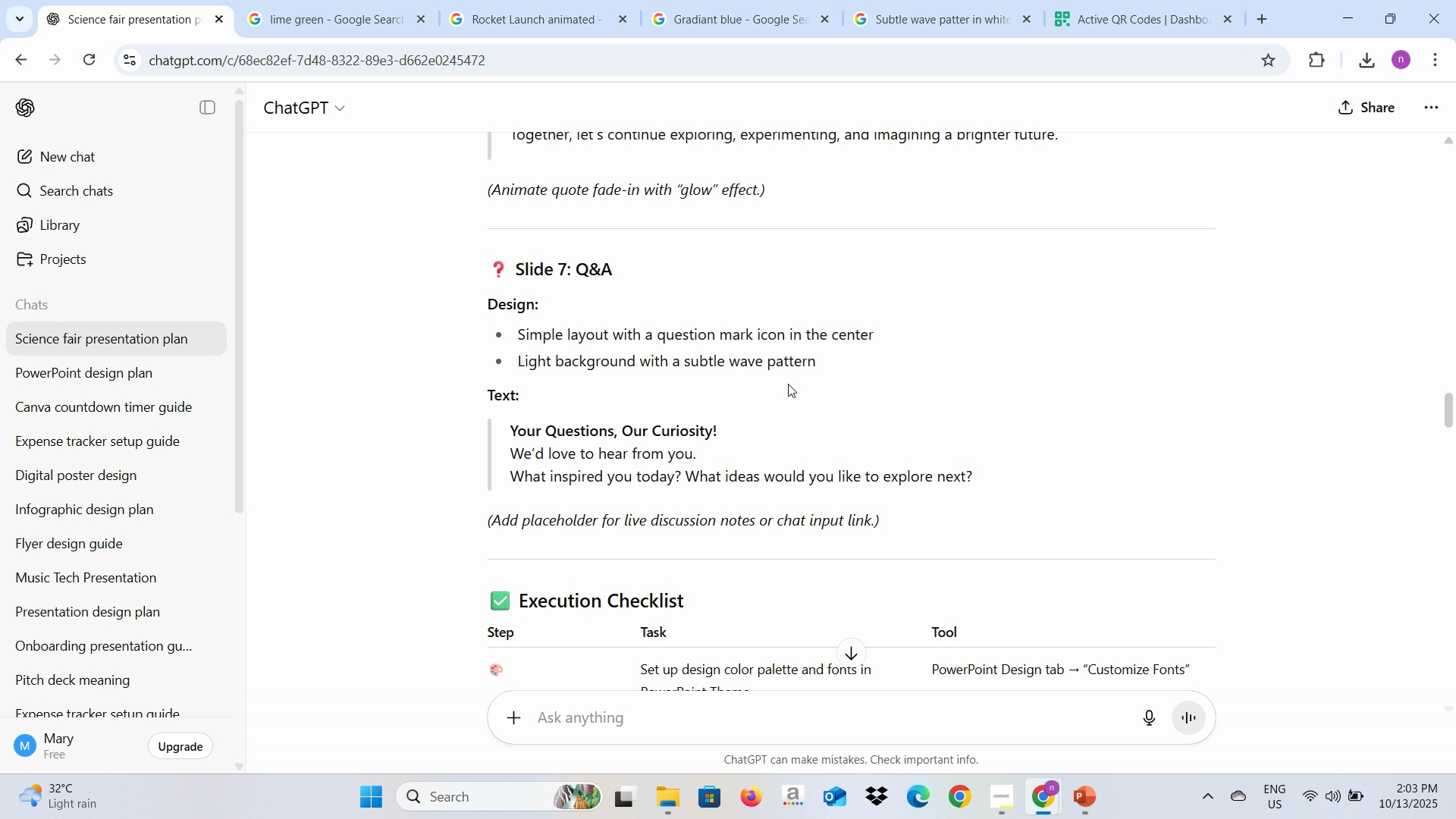 
scroll: coordinate [788, 384], scroll_direction: down, amount: 1.0
 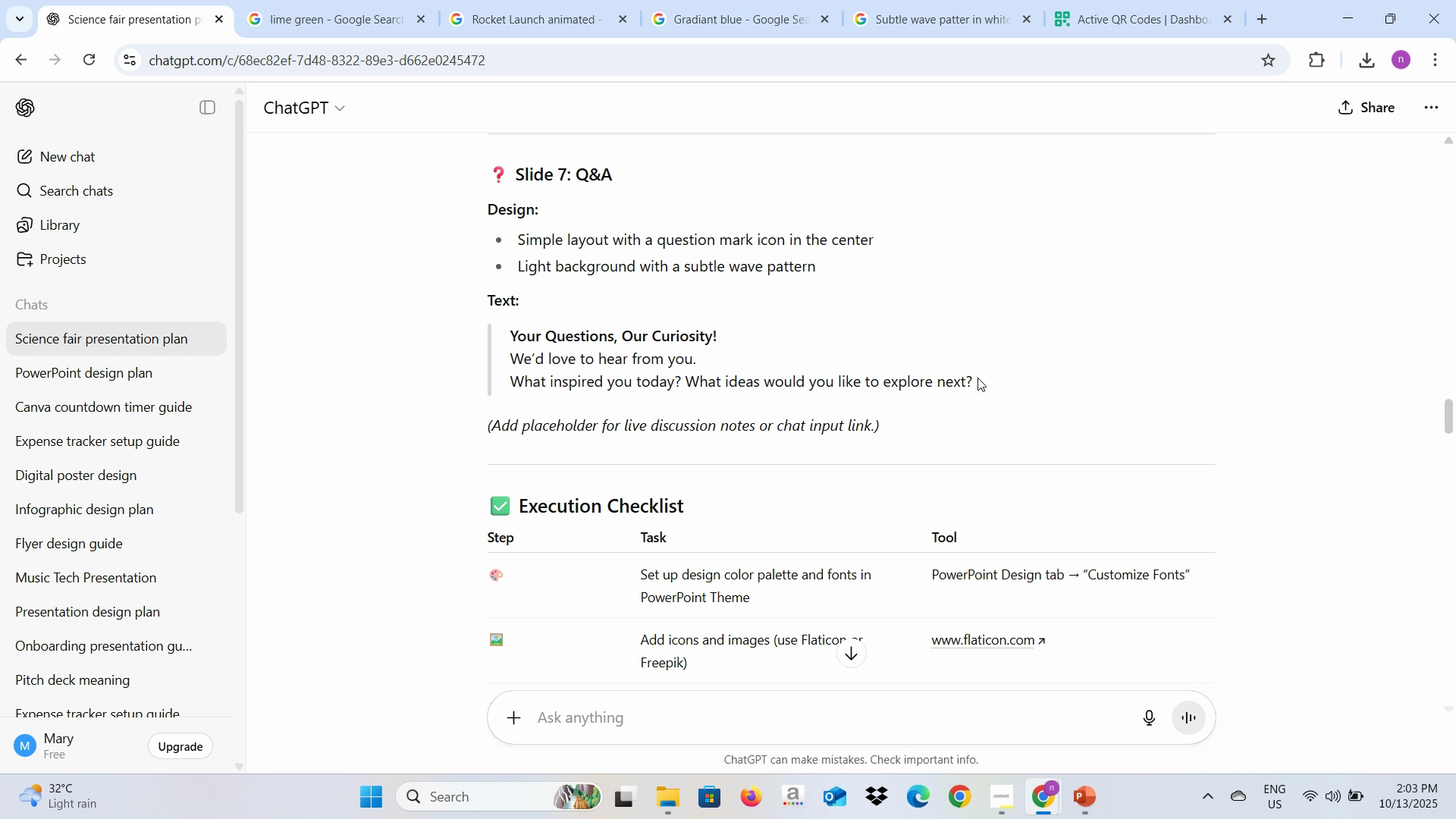 
left_click_drag(start_coordinate=[974, 378], to_coordinate=[507, 343])